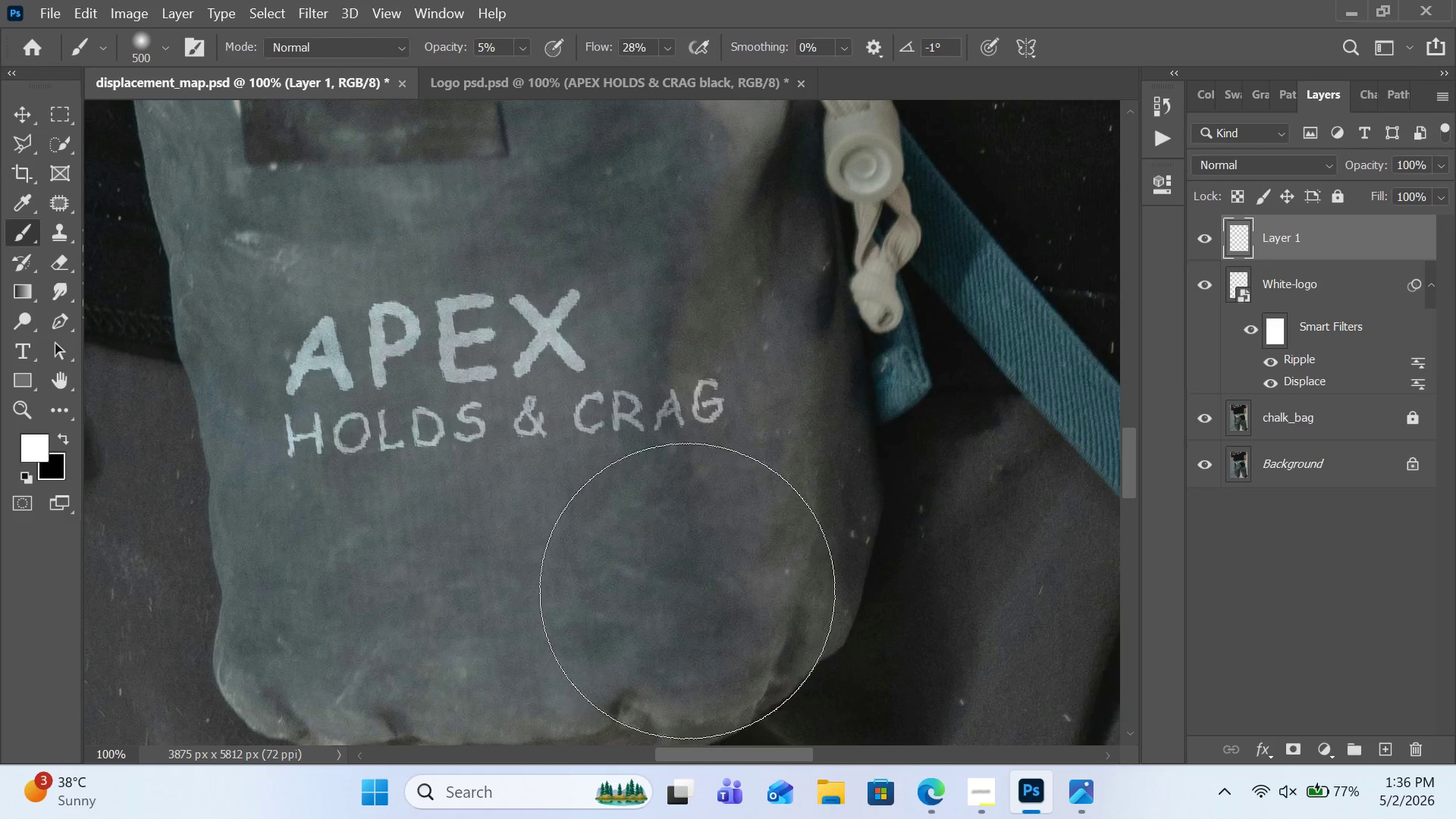 
left_click_drag(start_coordinate=[626, 353], to_coordinate=[416, 566])
 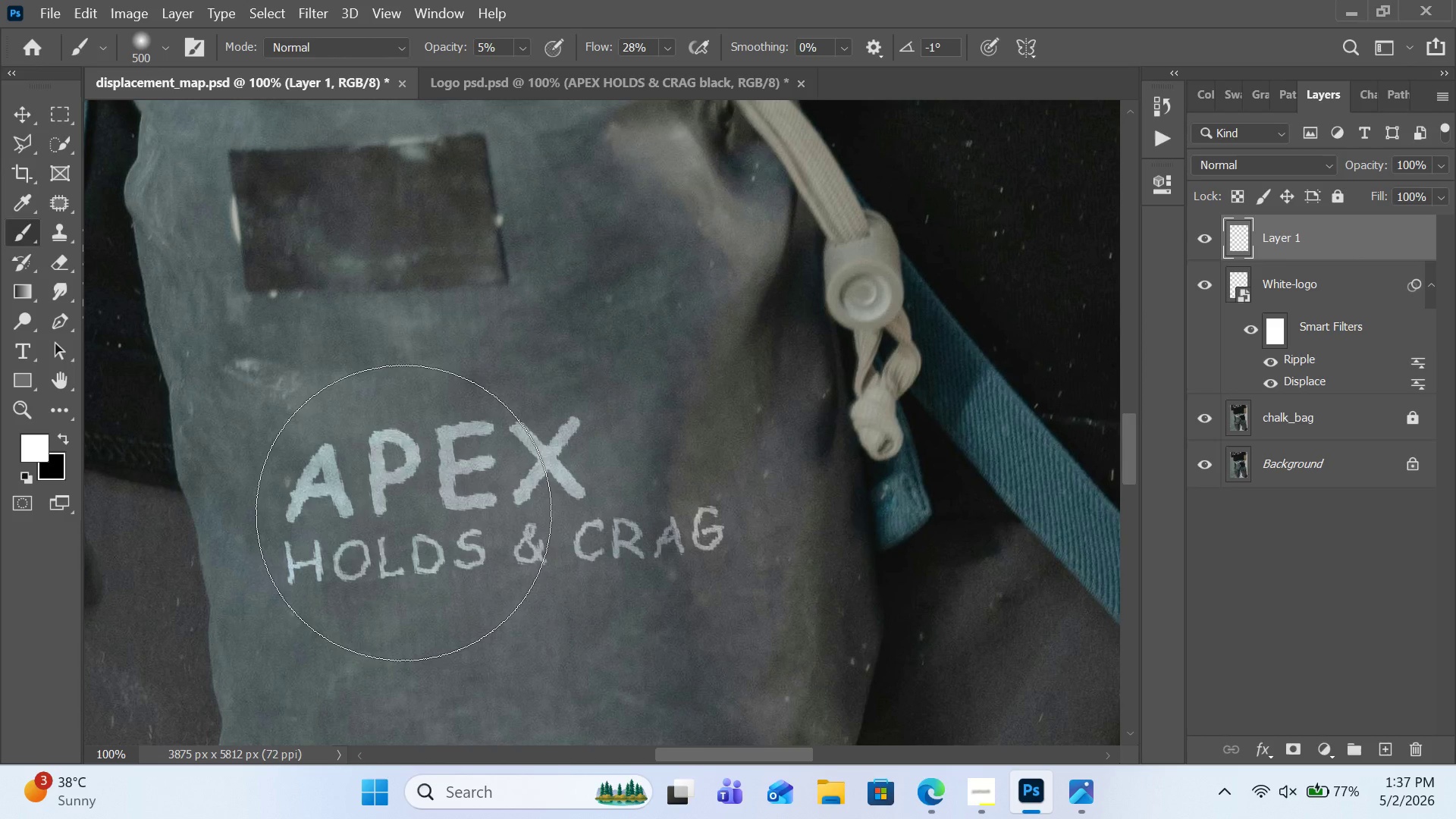 
scroll: coordinate [692, 578], scroll_direction: up, amount: 7.0
 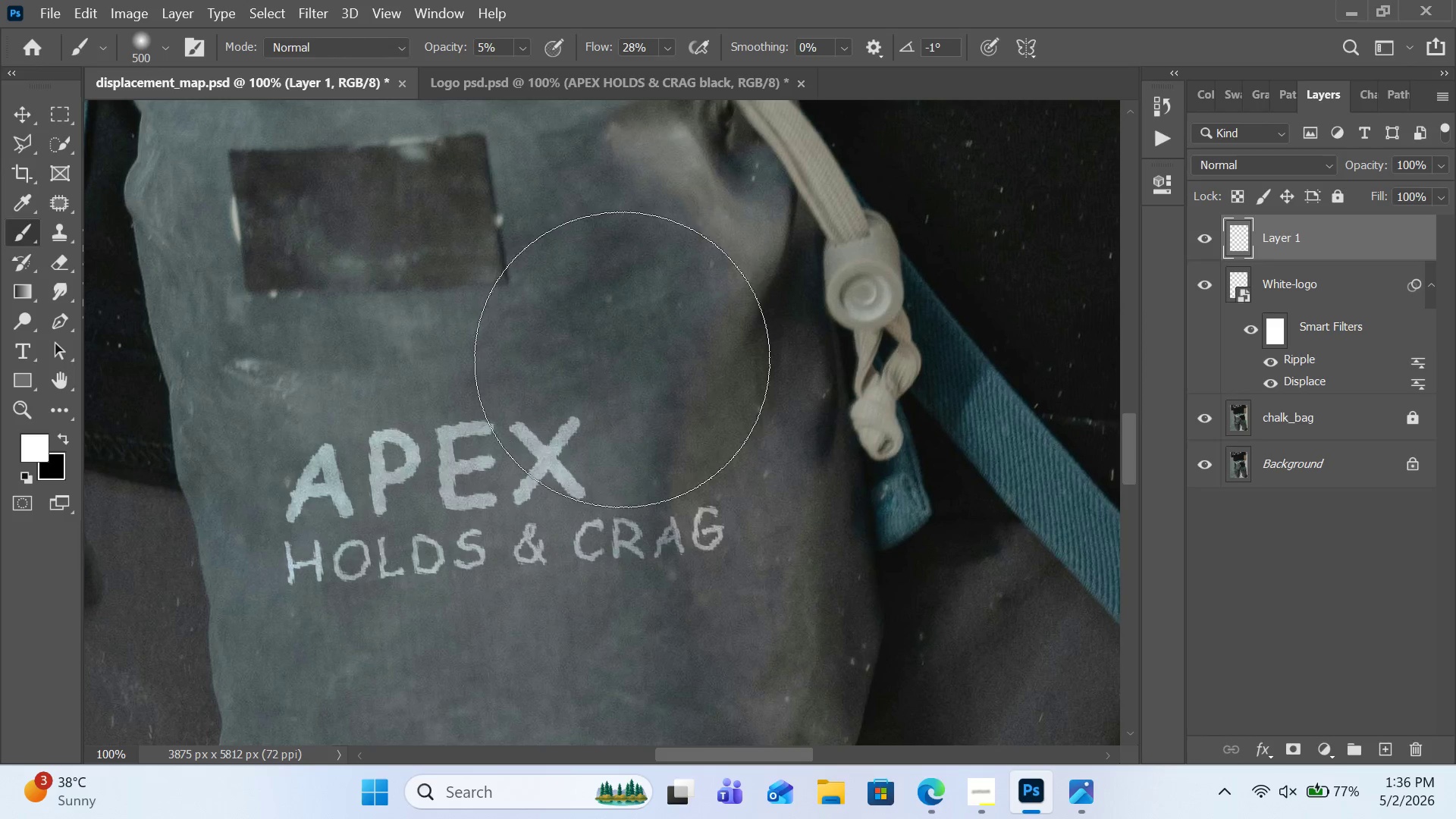 
wait(10.16)
 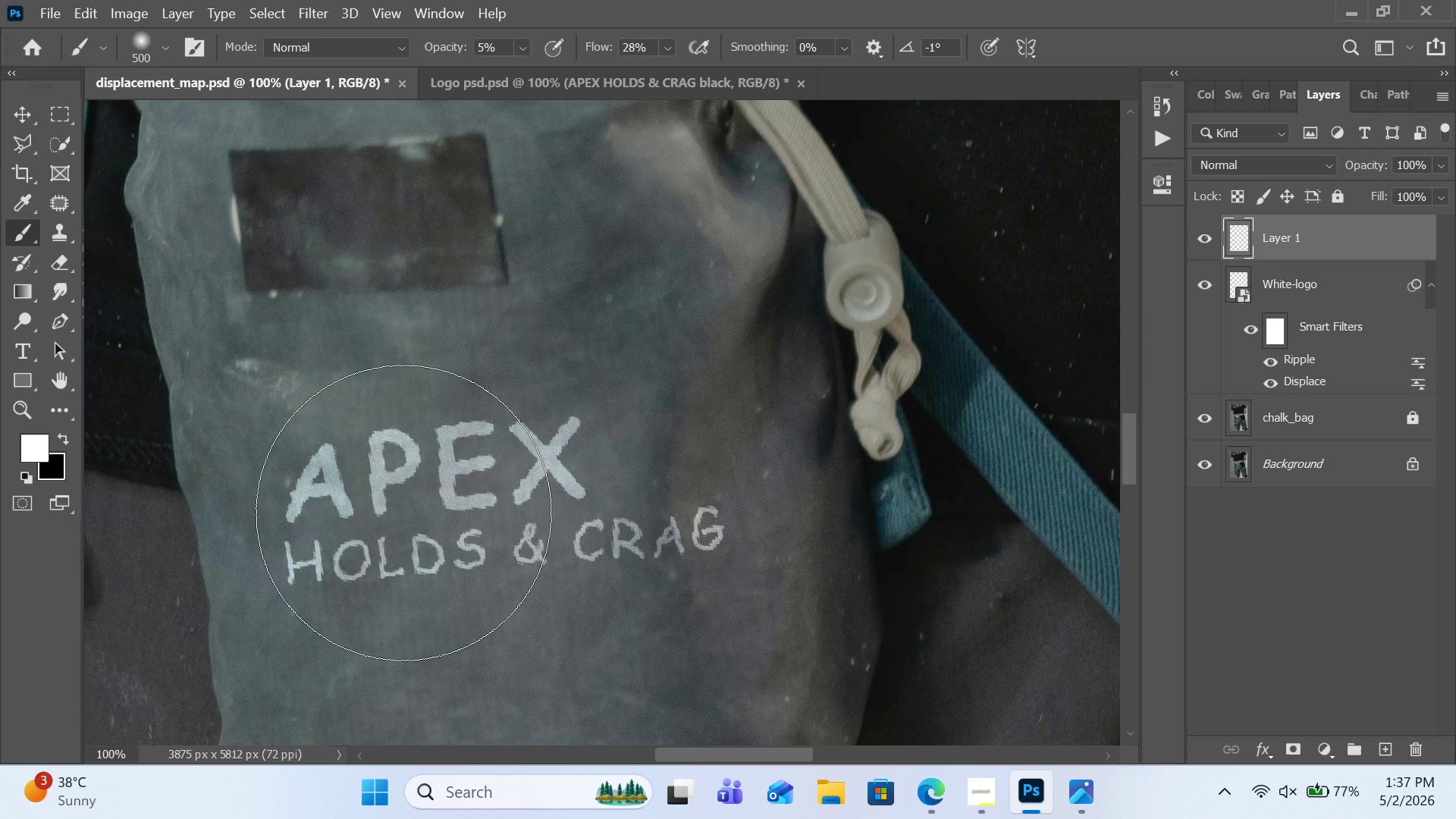 
left_click_drag(start_coordinate=[464, 497], to_coordinate=[516, 532])
 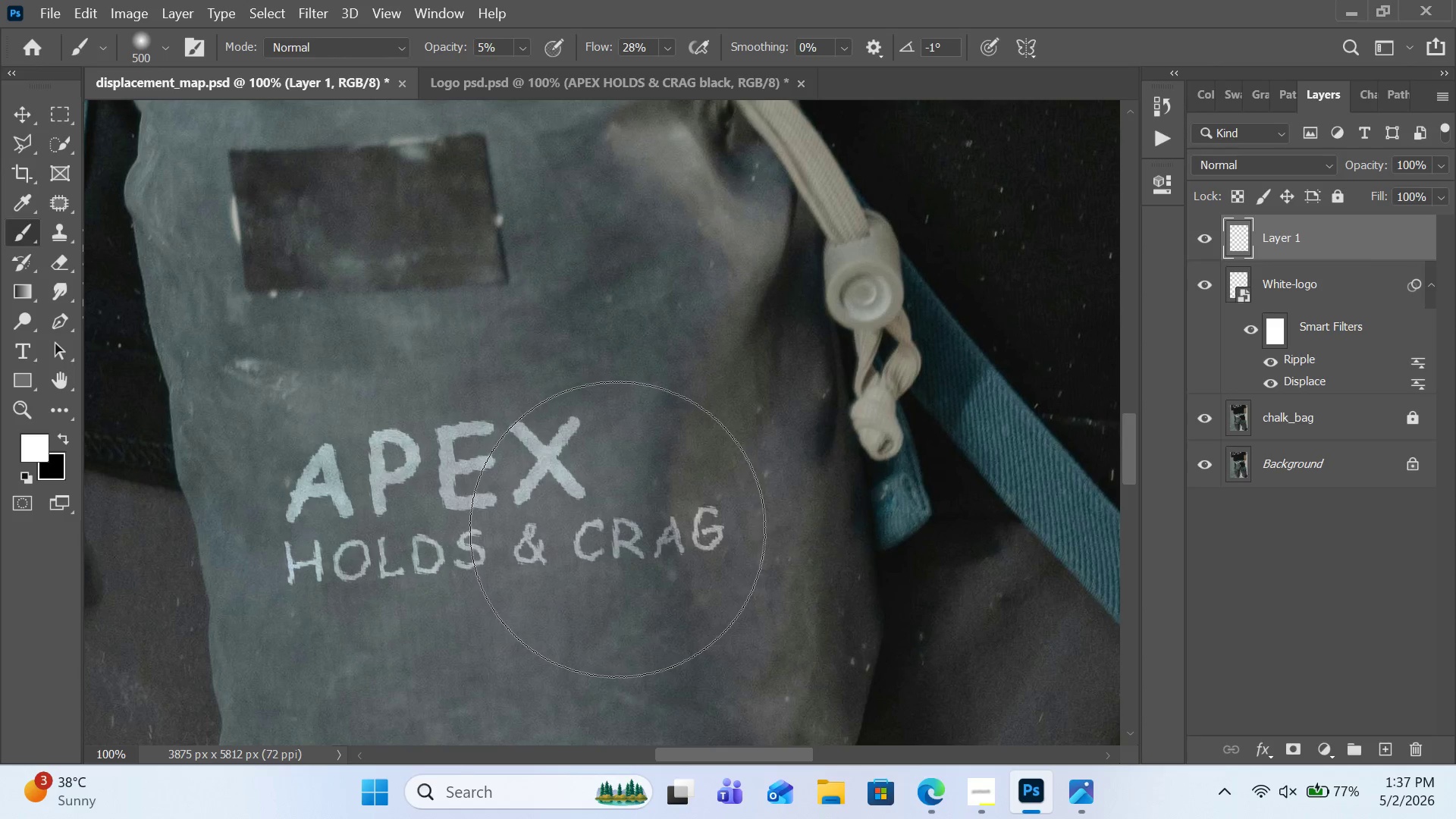 
left_click_drag(start_coordinate=[625, 529], to_coordinate=[711, 574])
 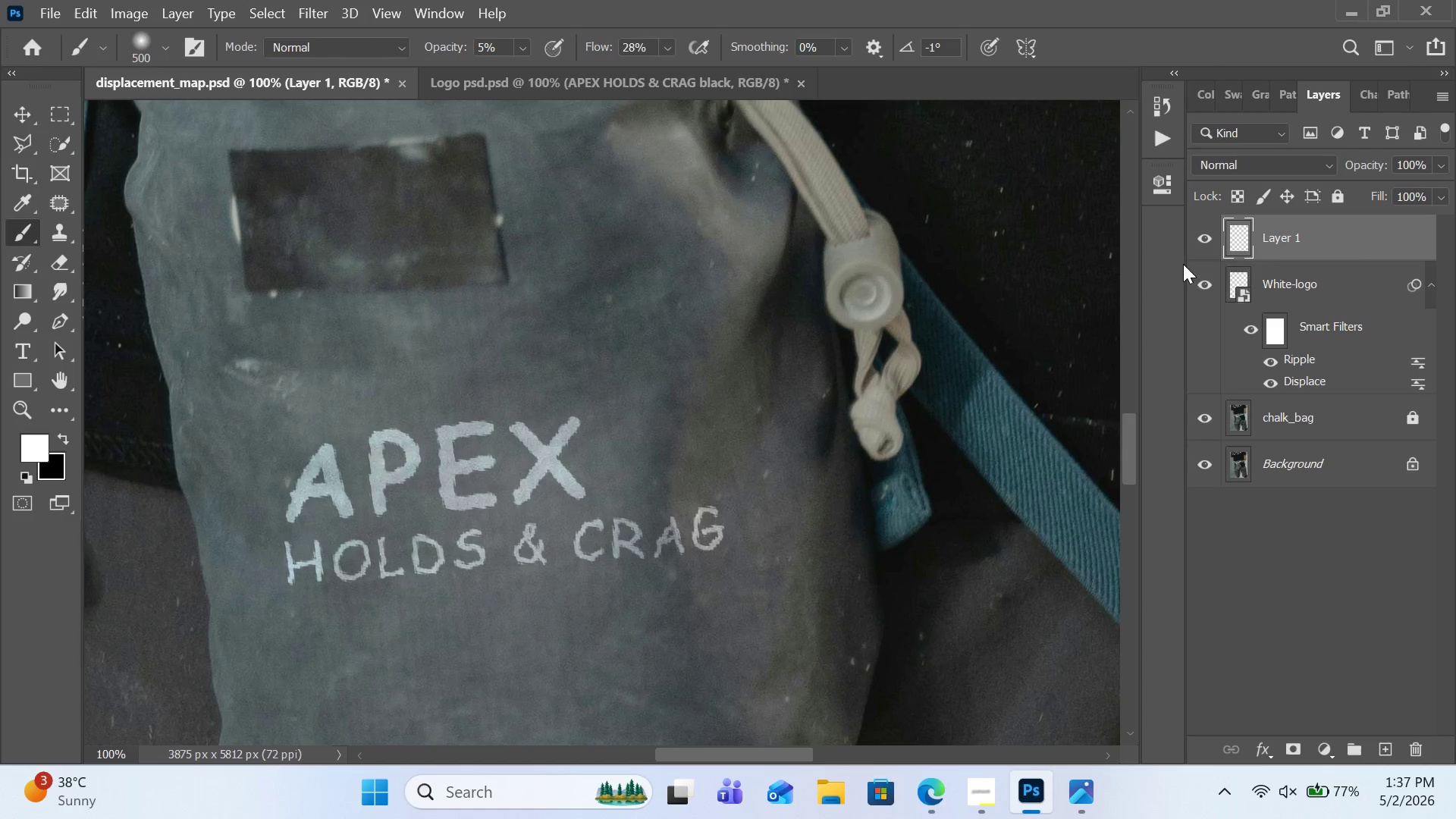 
left_click([1435, 165])
 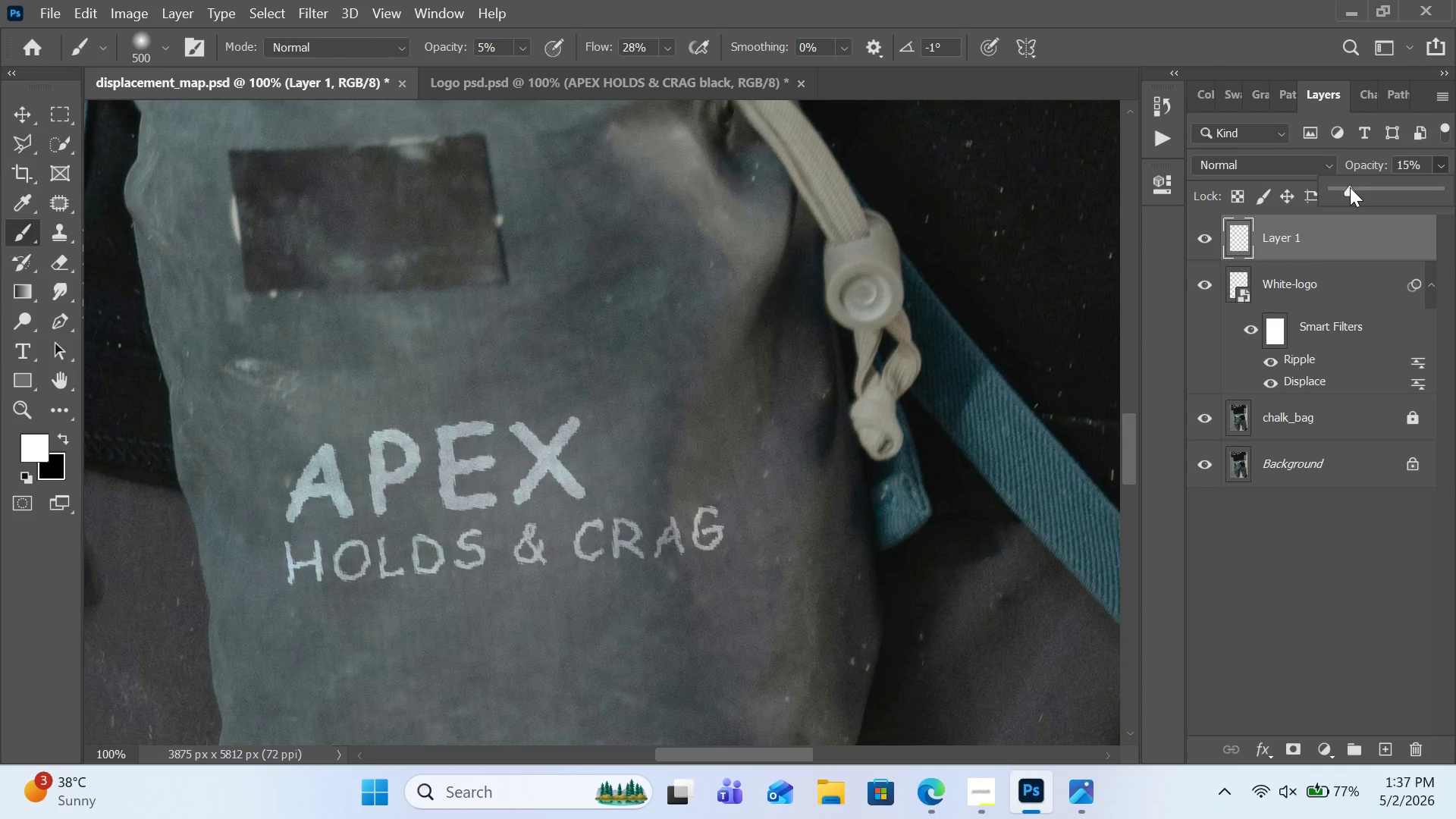 
double_click([1353, 187])
 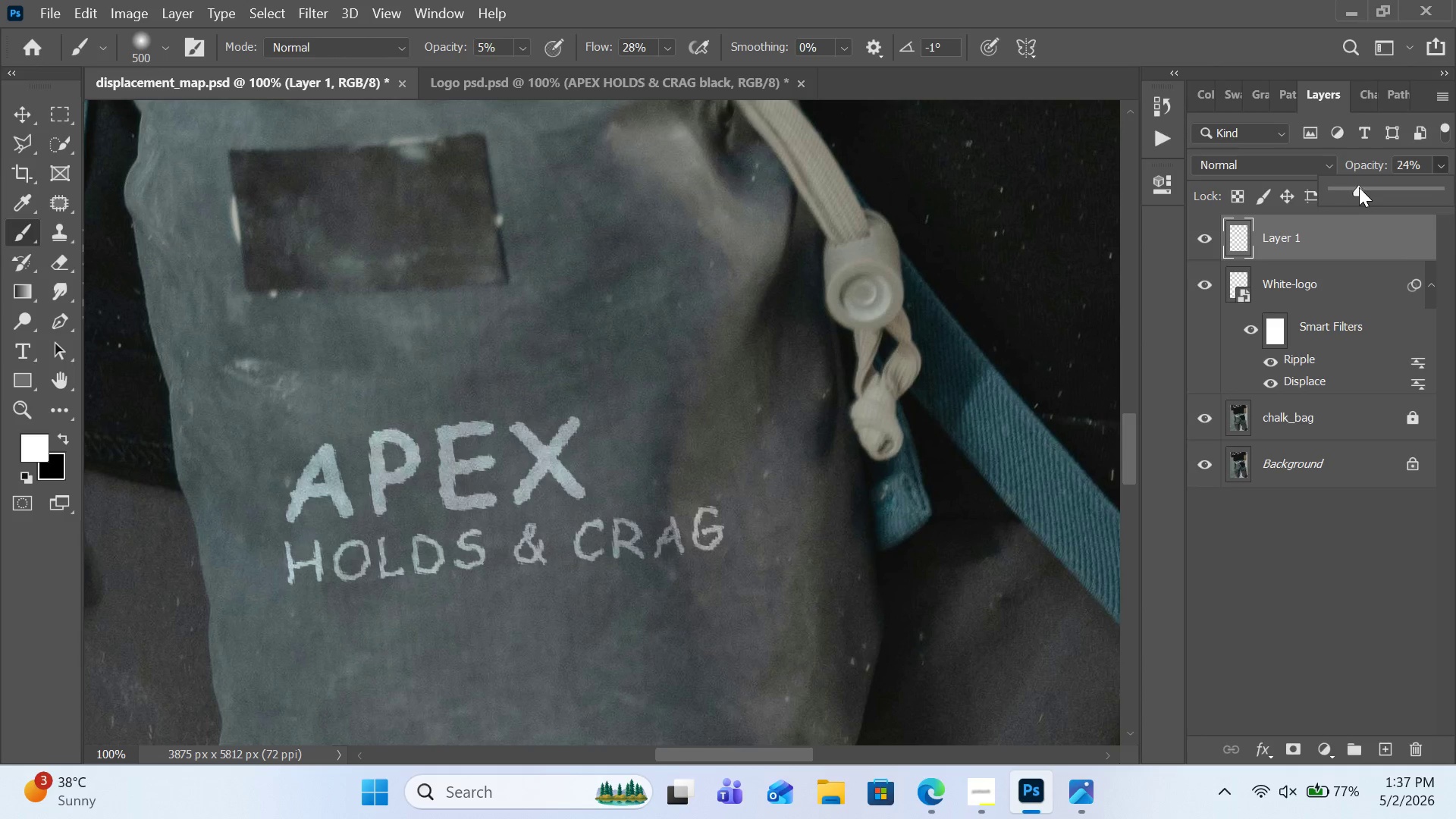 
left_click([1359, 187])
 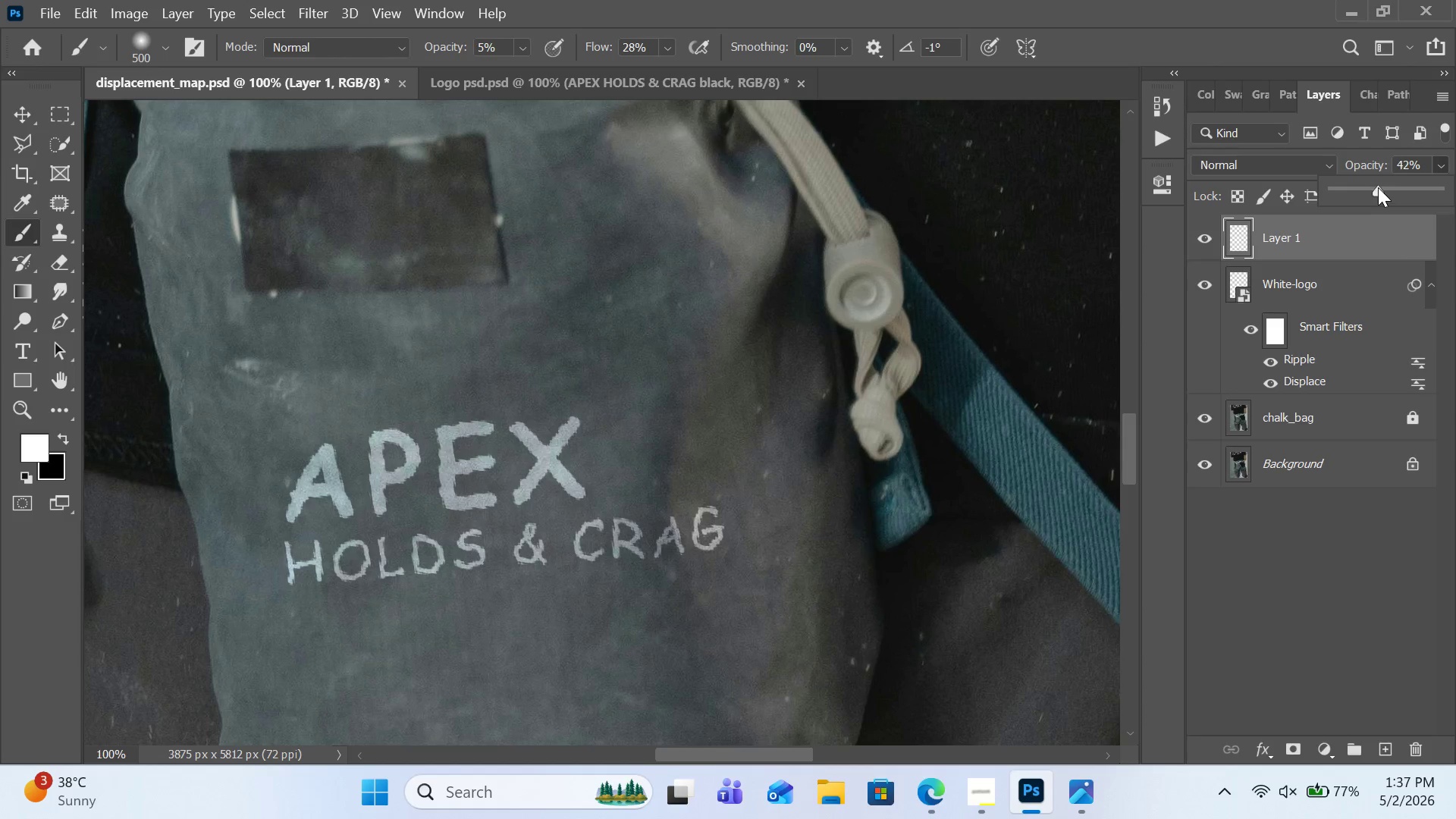 
left_click([1378, 187])
 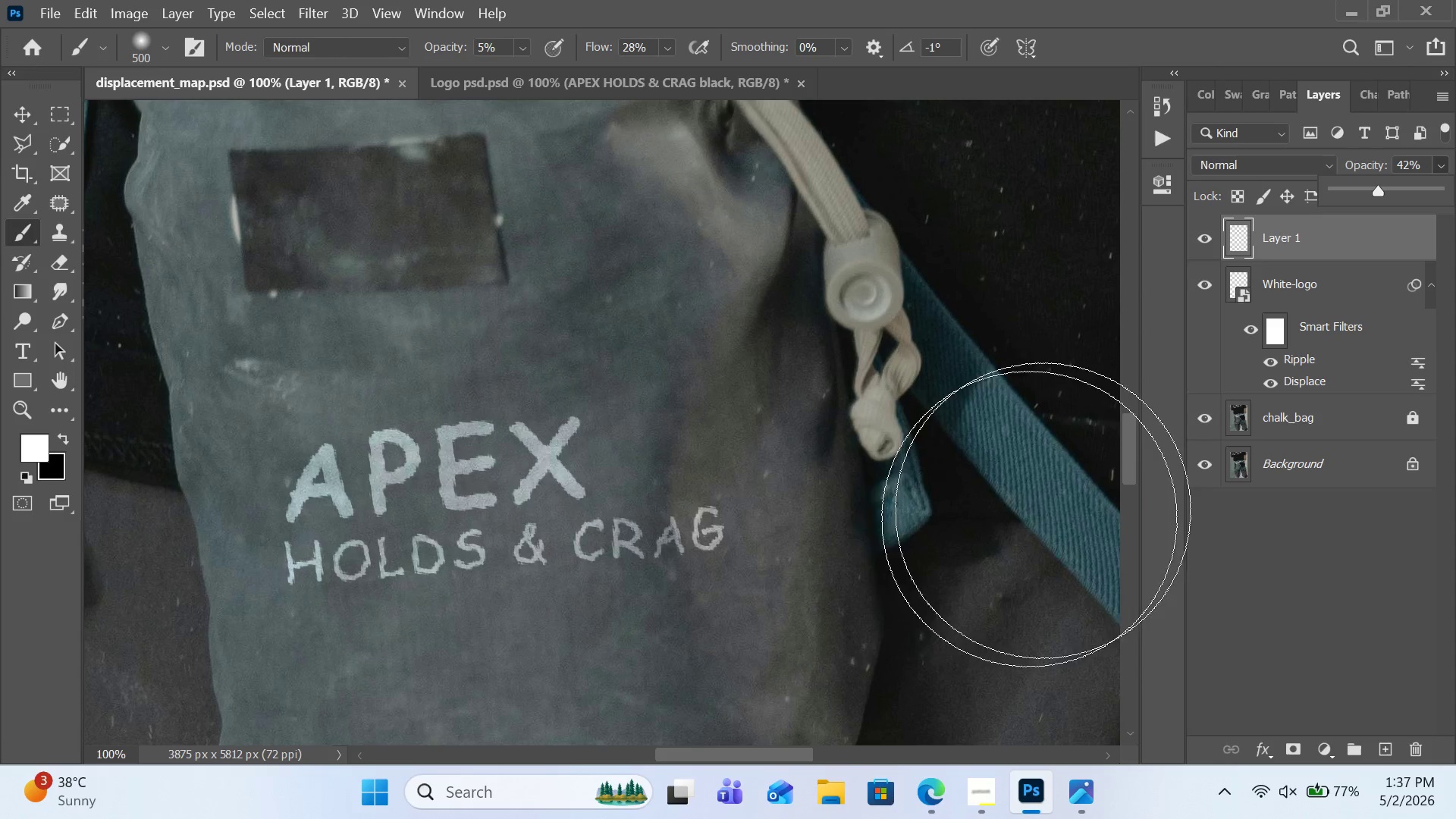 
key(Control+0)
 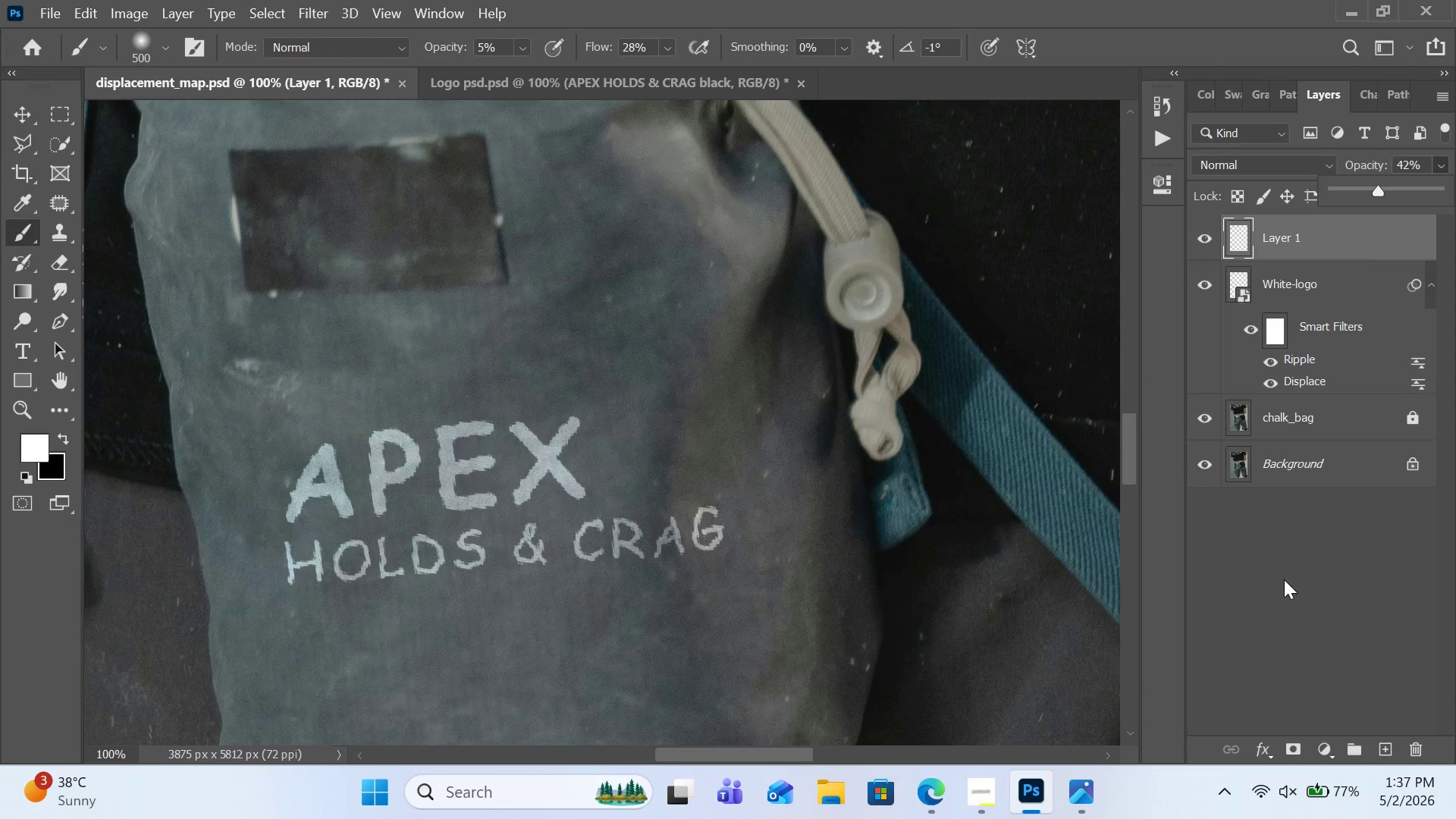 
left_click([1318, 592])
 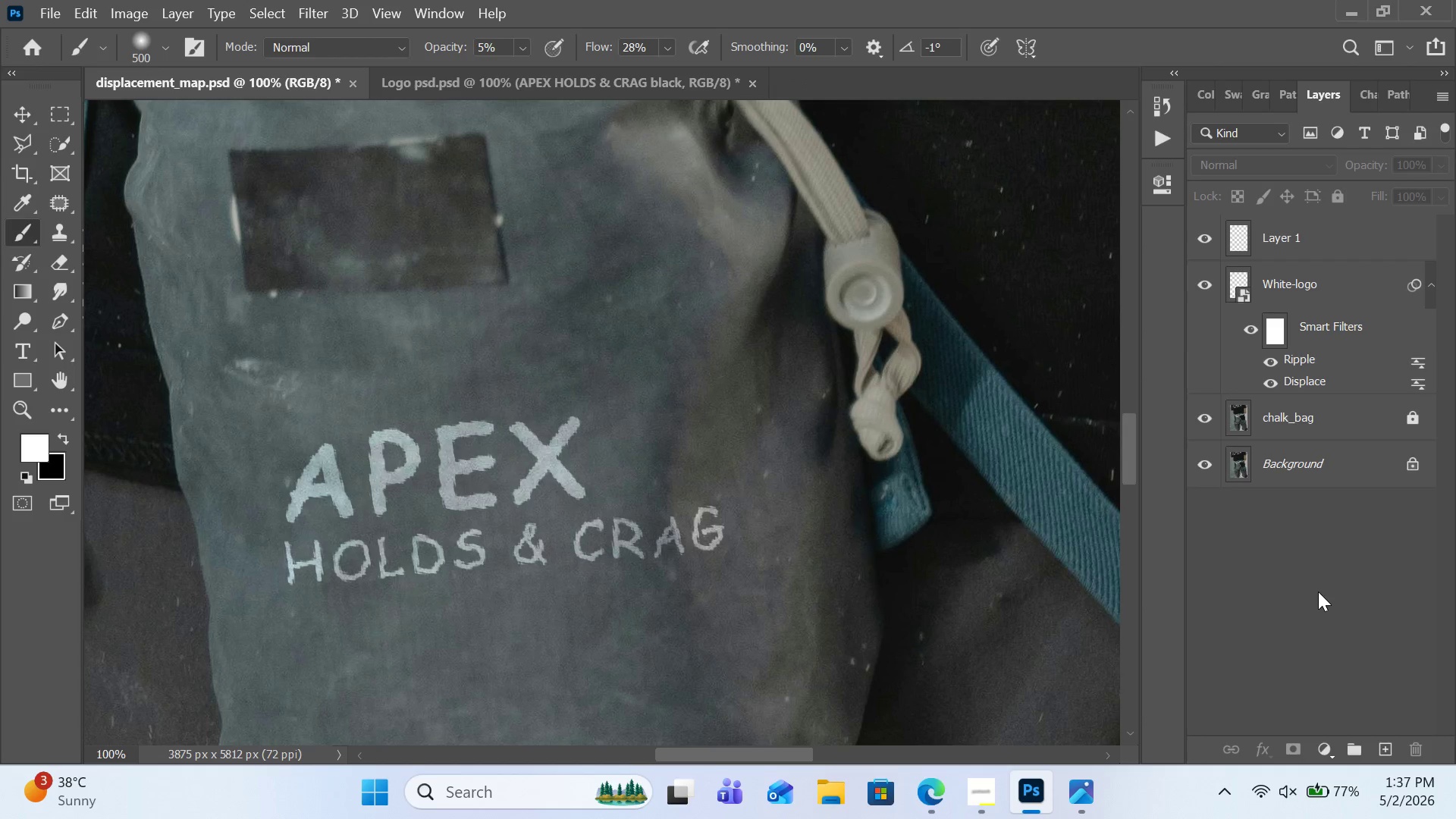 
key(Control+0)
 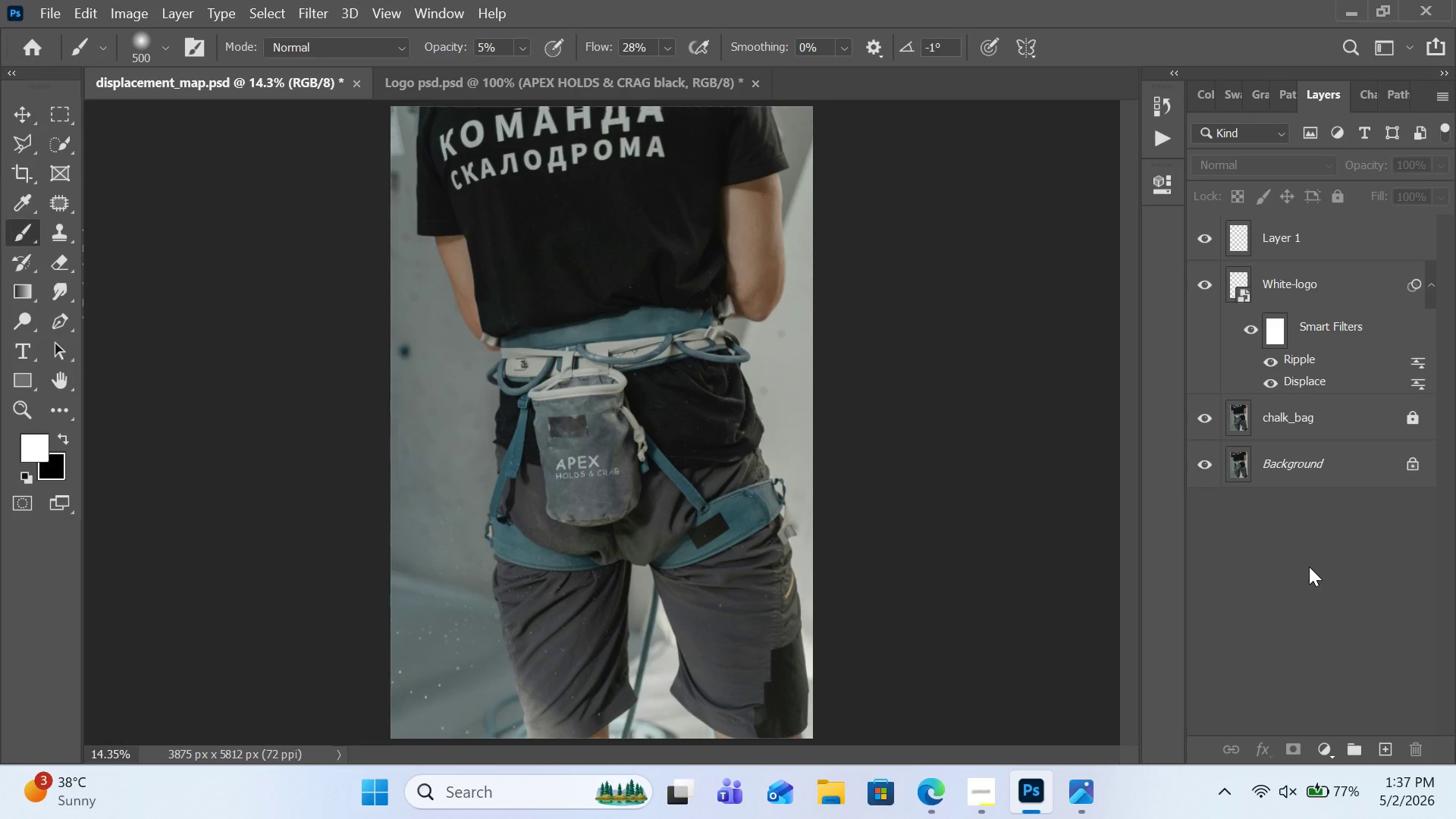 
wait(10.66)
 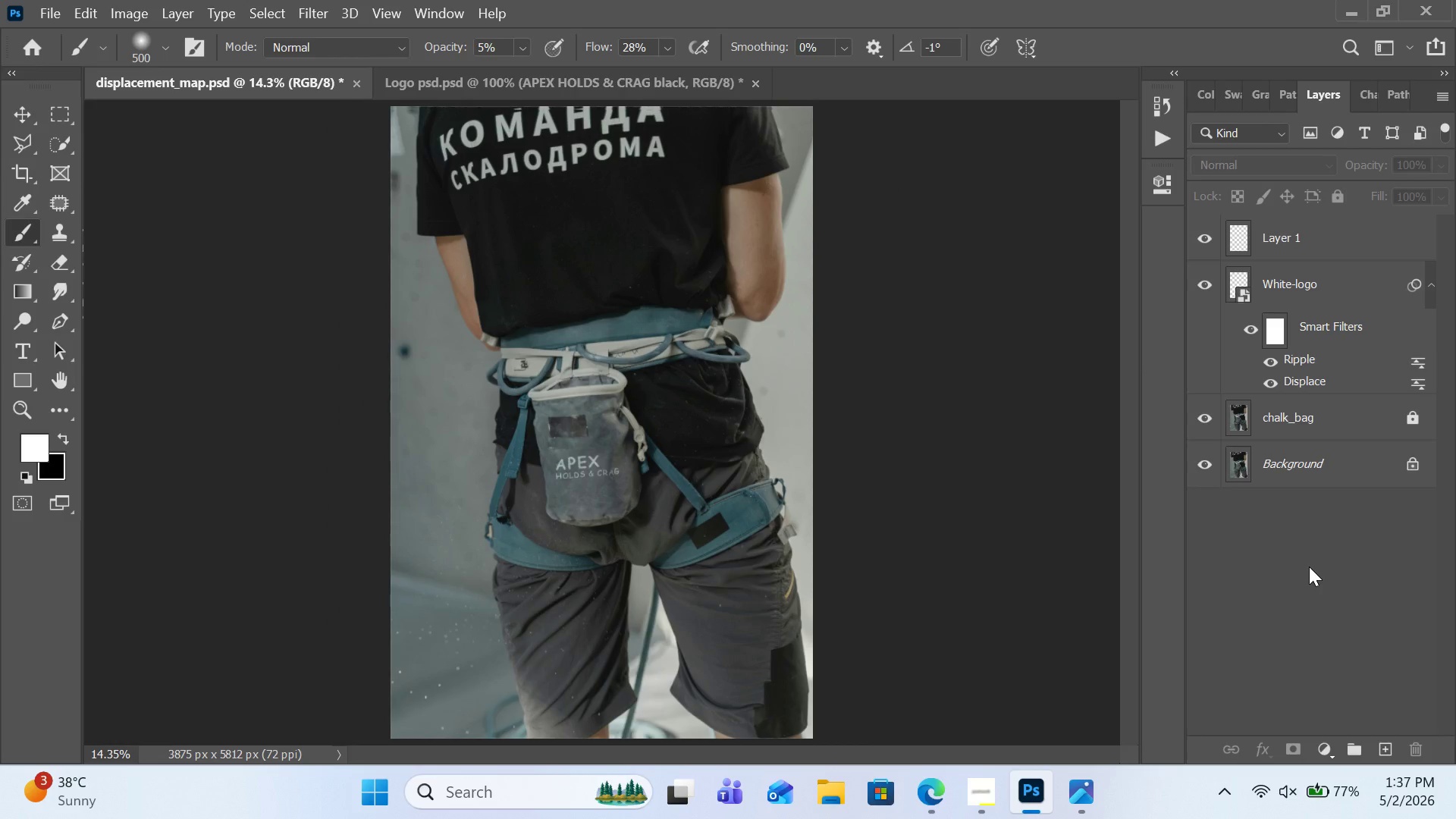 
left_click([999, 791])